 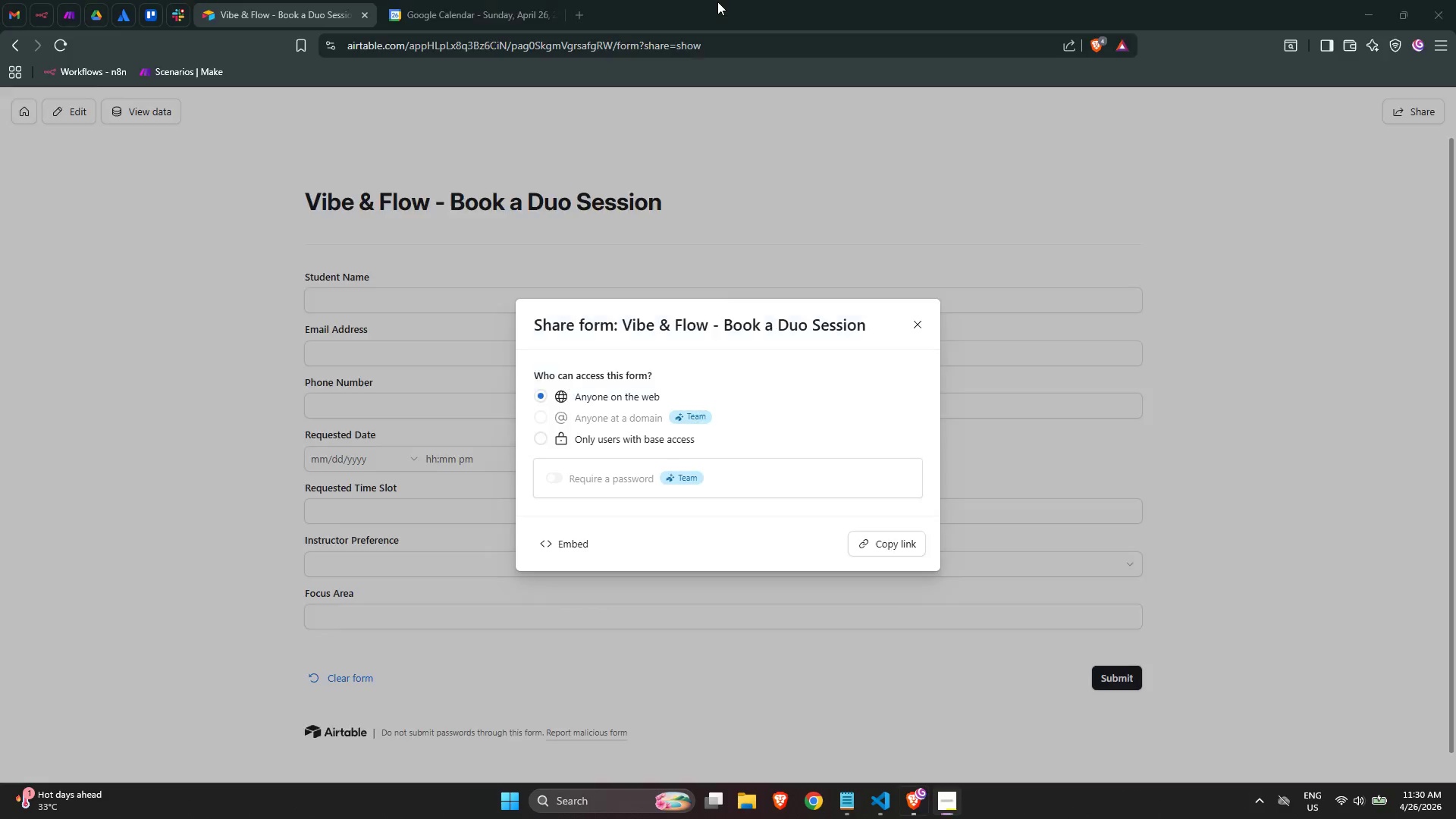 
key(Control+Shift+ShiftLeft)
 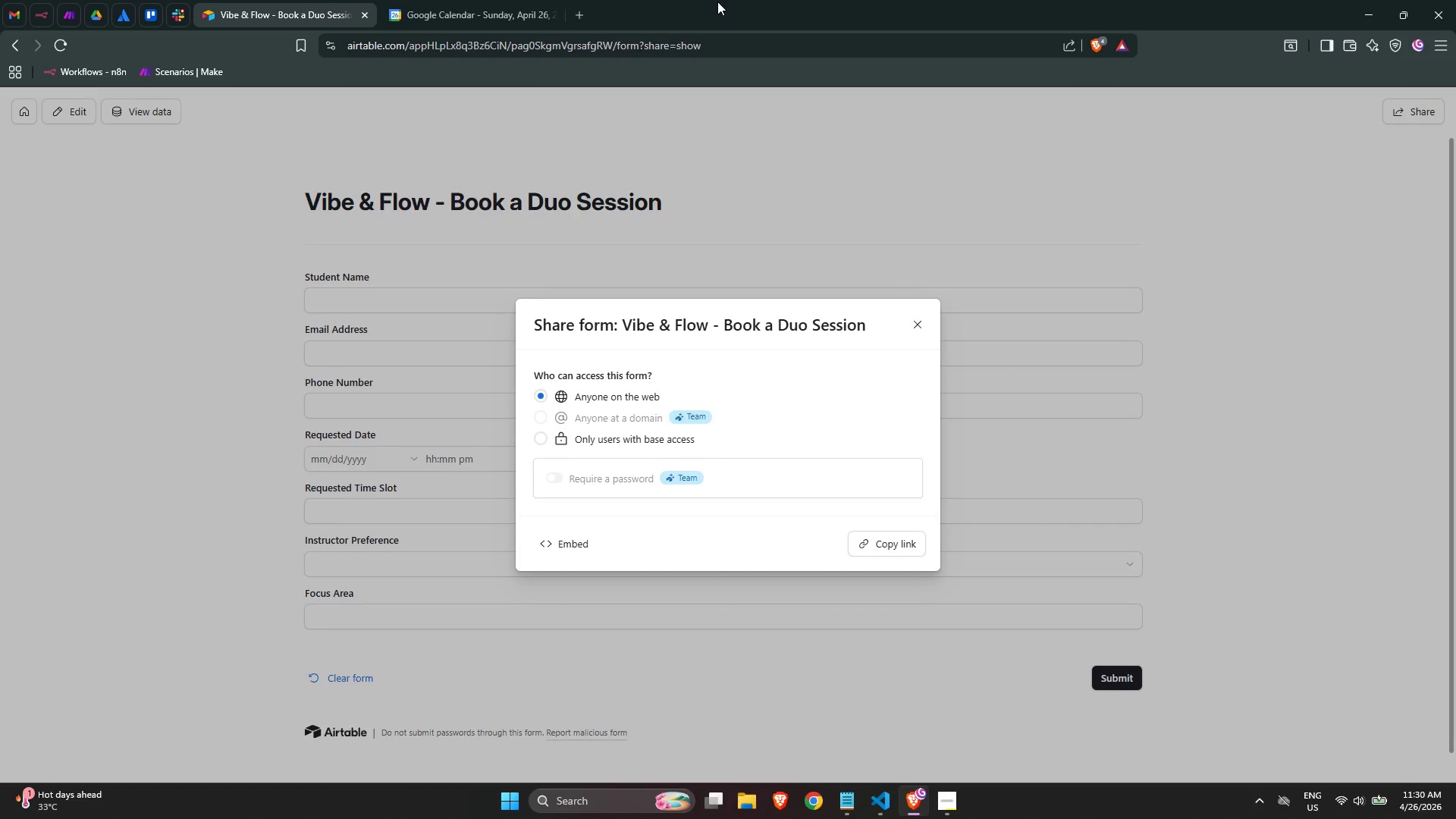 
key(Control+Shift+N)
 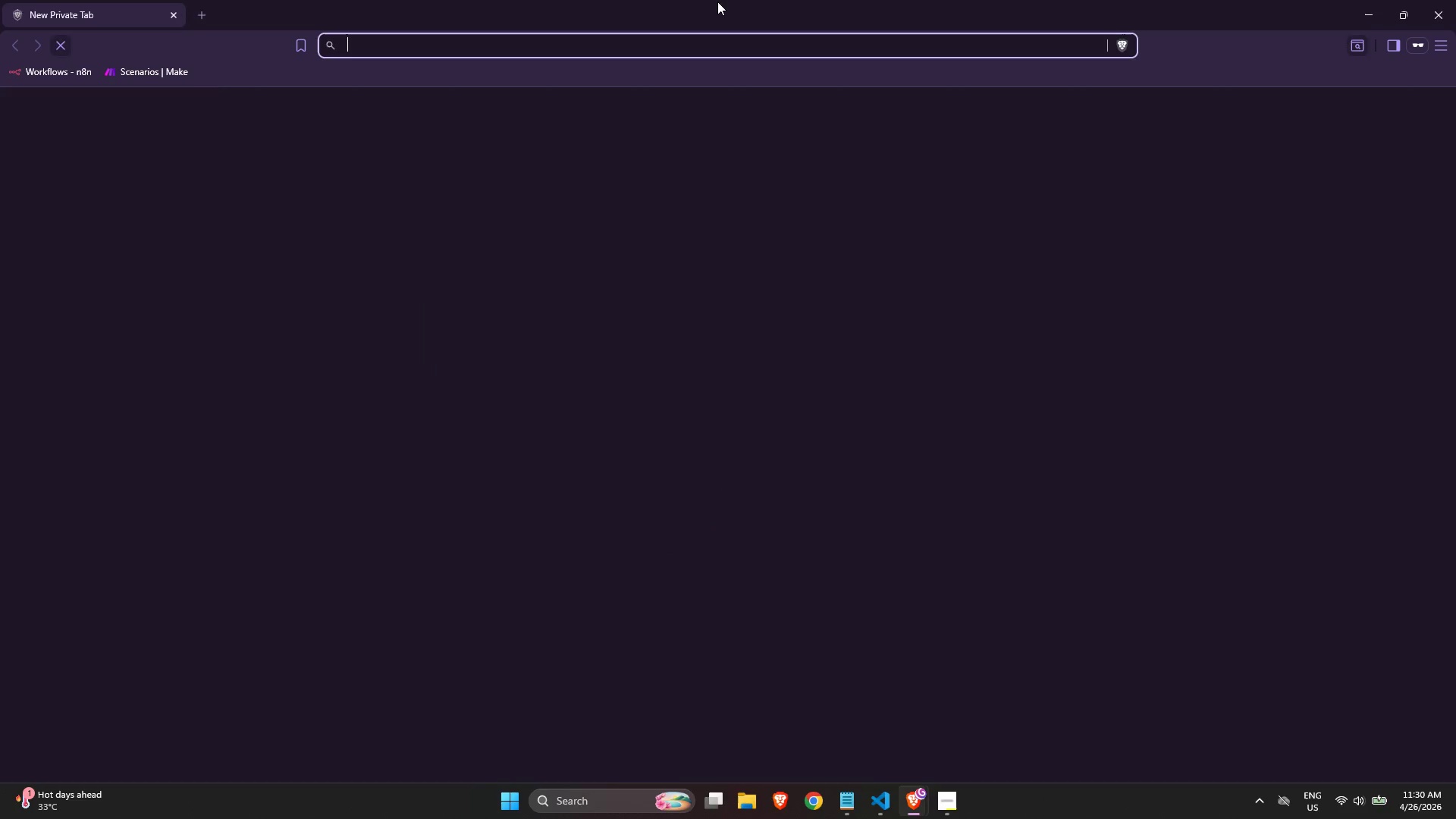 
key(Control+ControlLeft)
 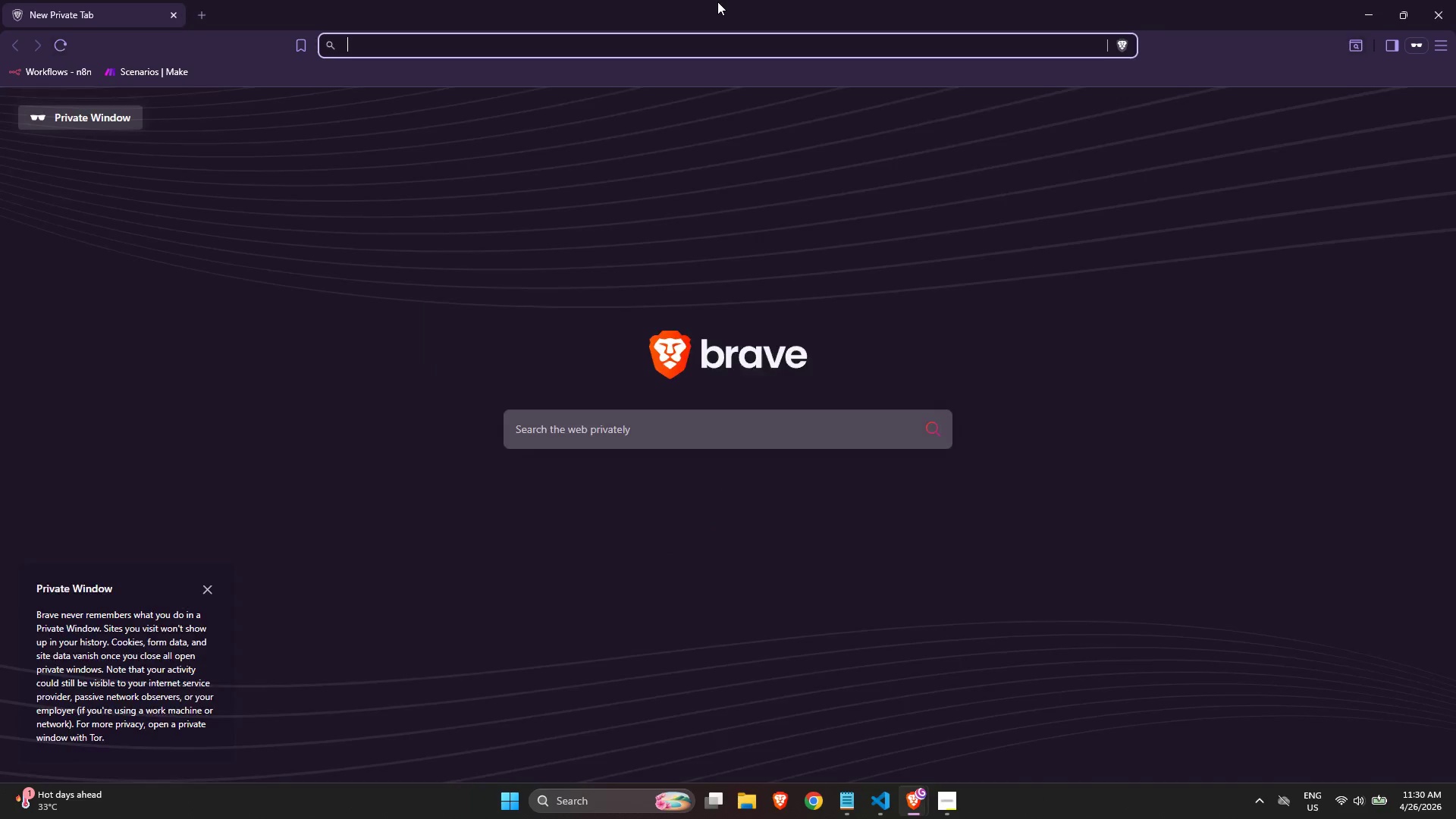 
key(Control+V)
 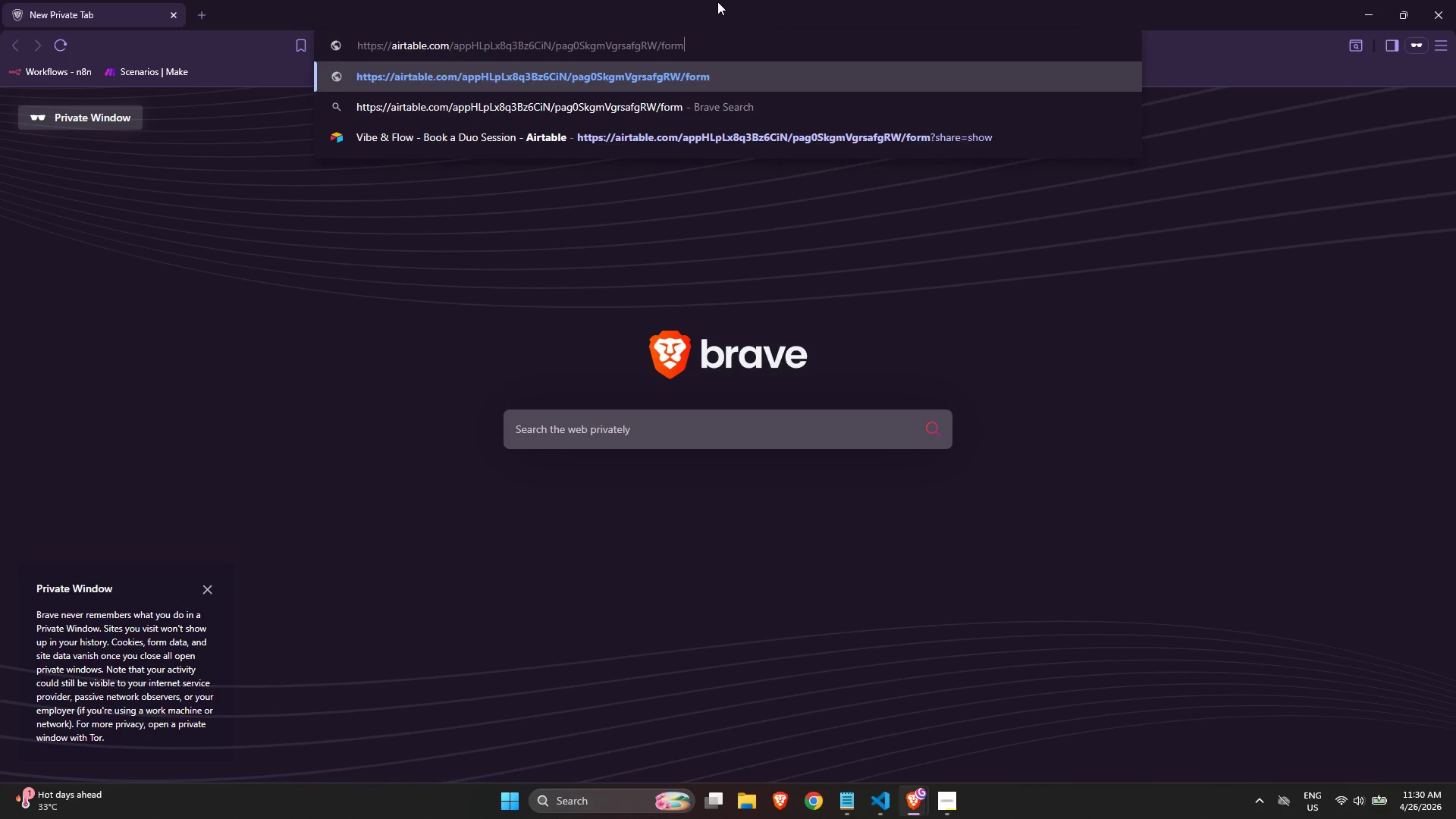 
key(Enter)
 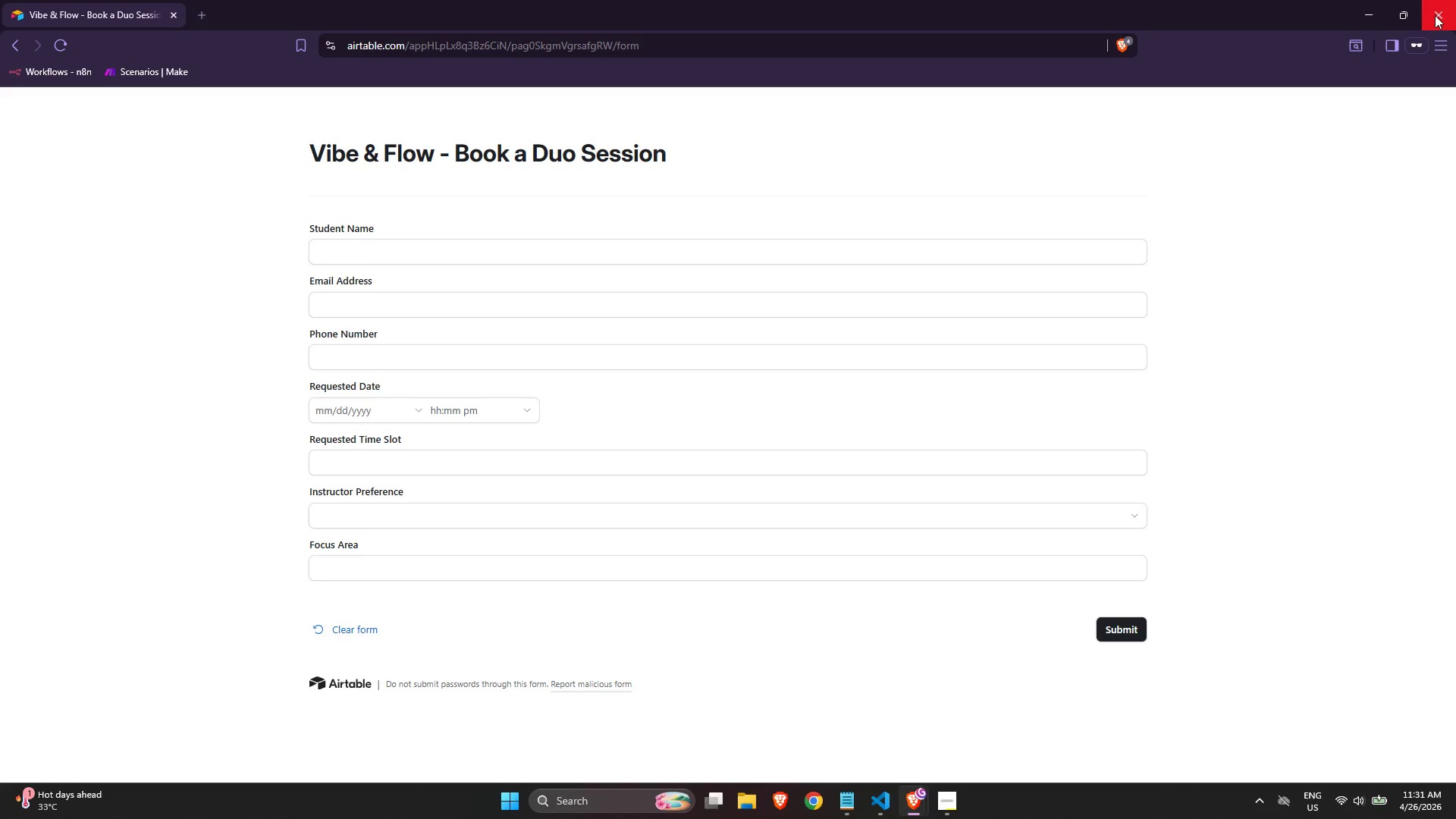 
wait(5.03)
 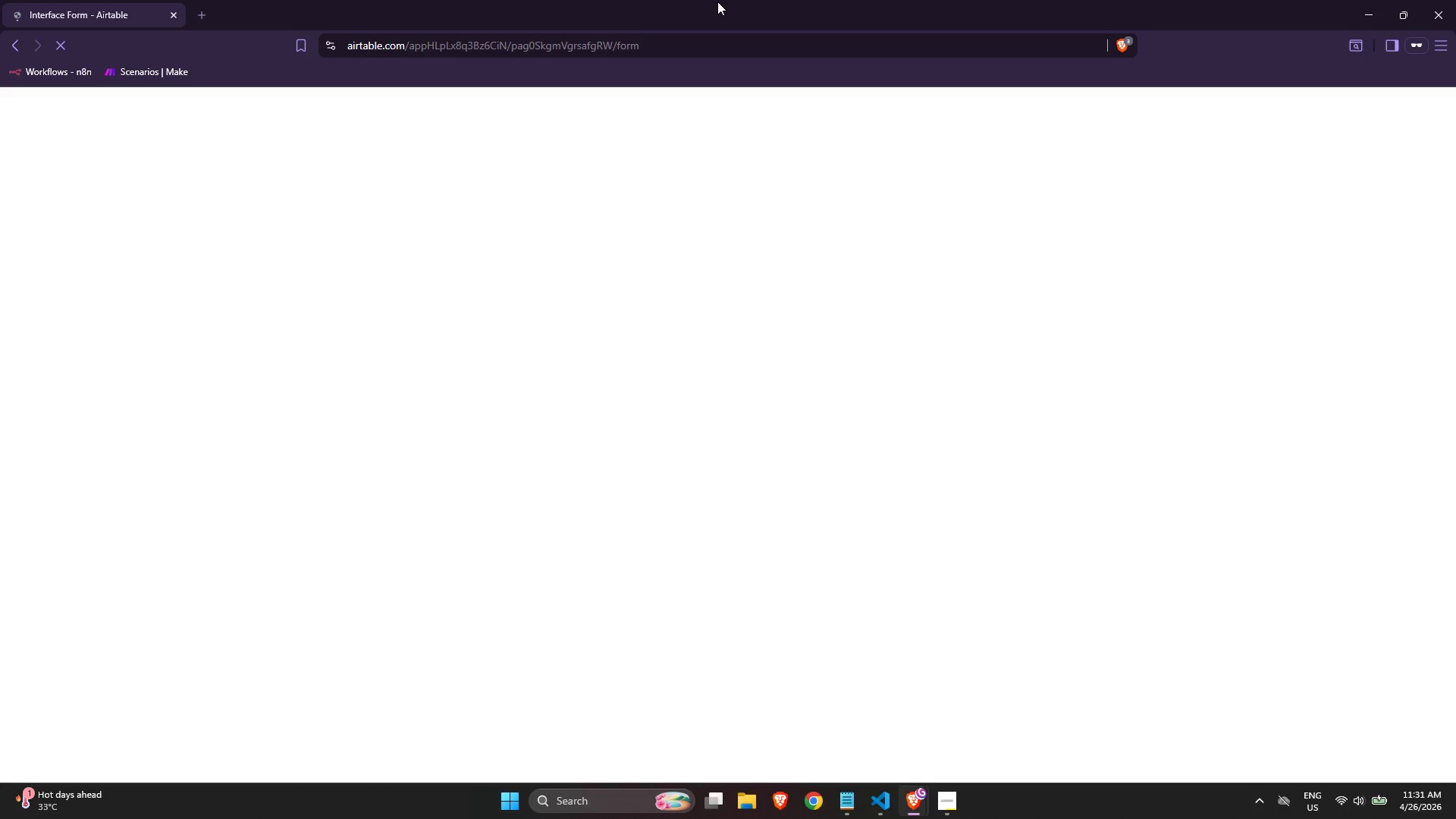 
left_click([1435, 15])
 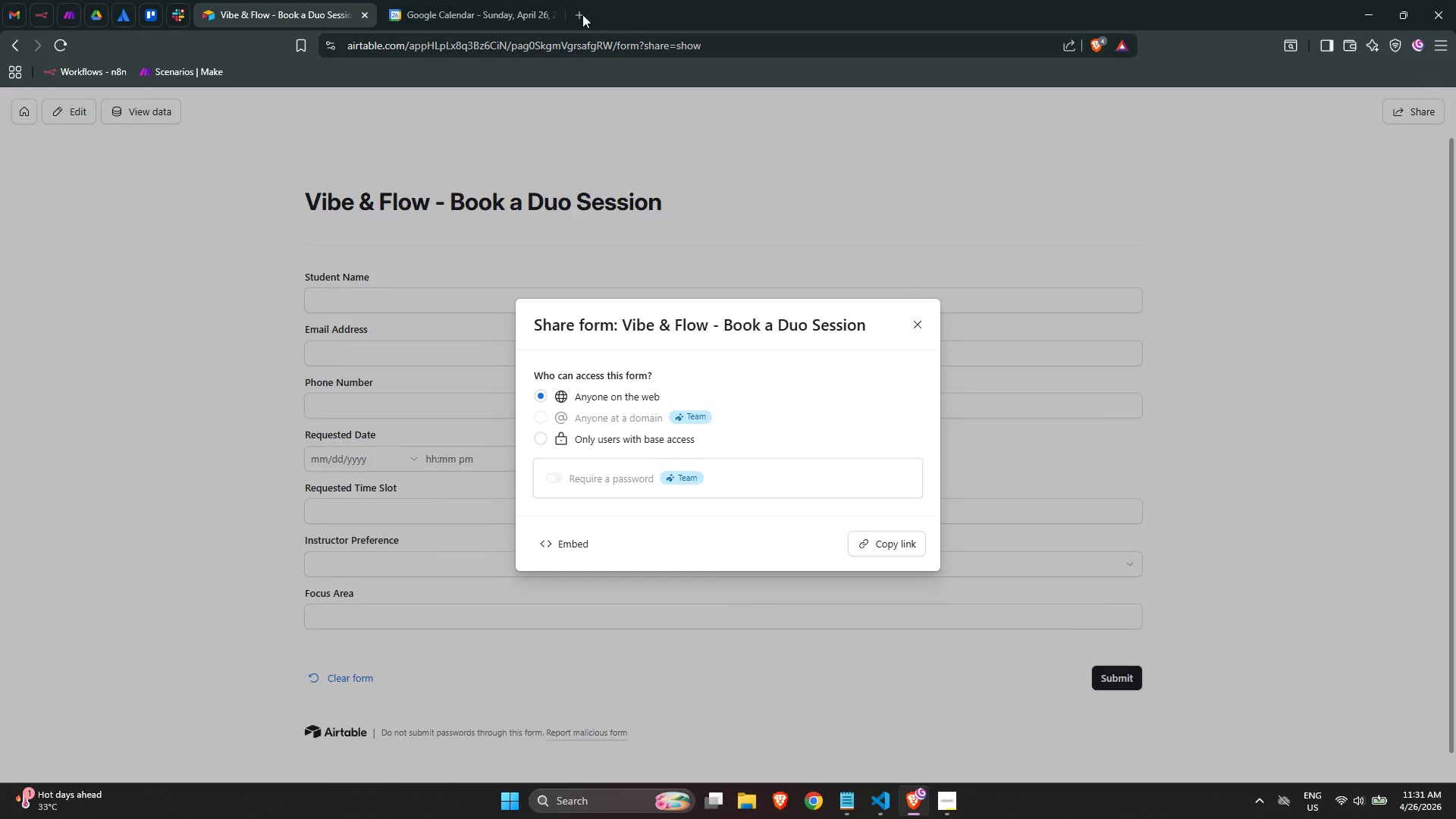 
left_click([575, 8])
 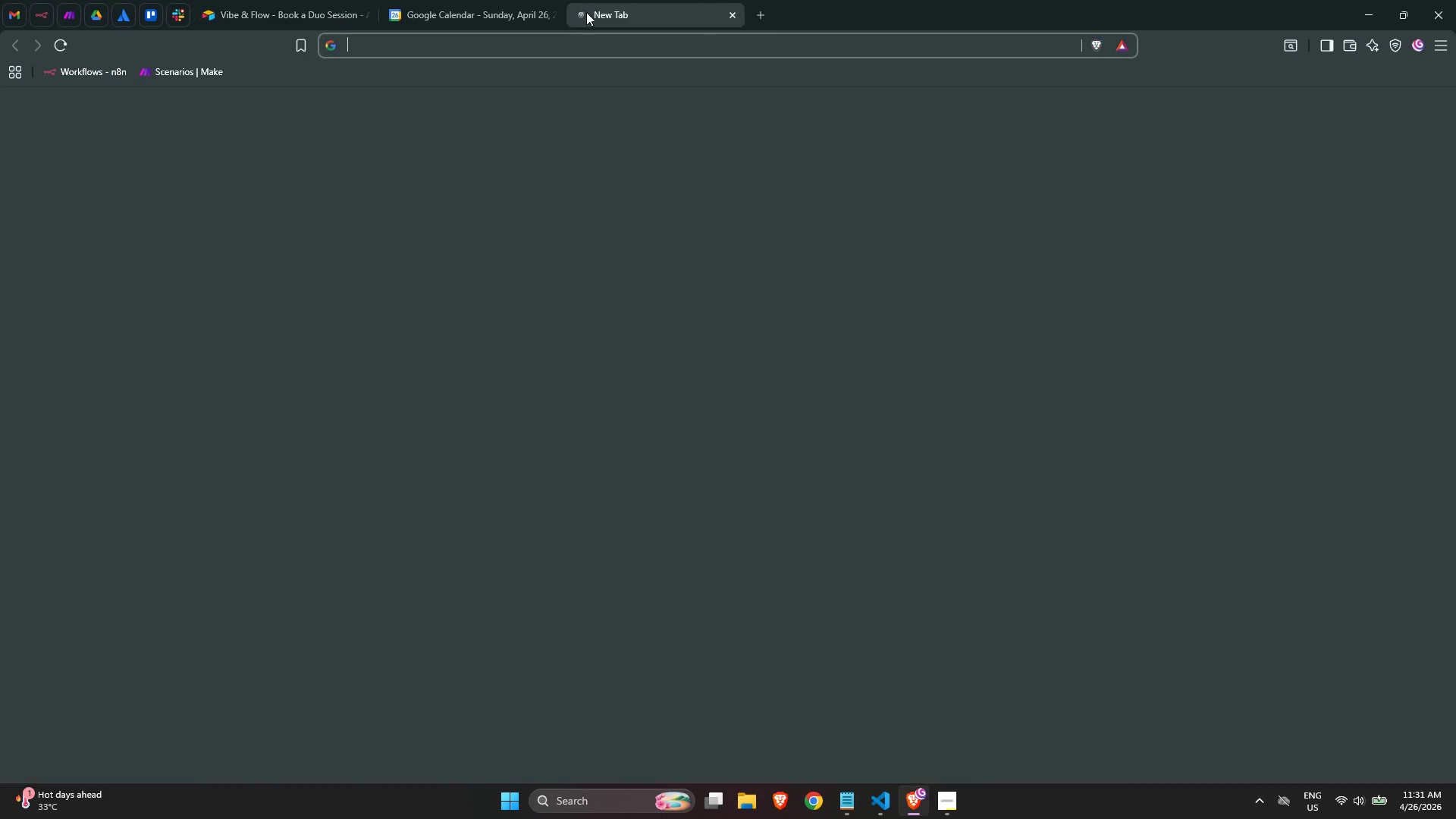 
key(Control+V)
 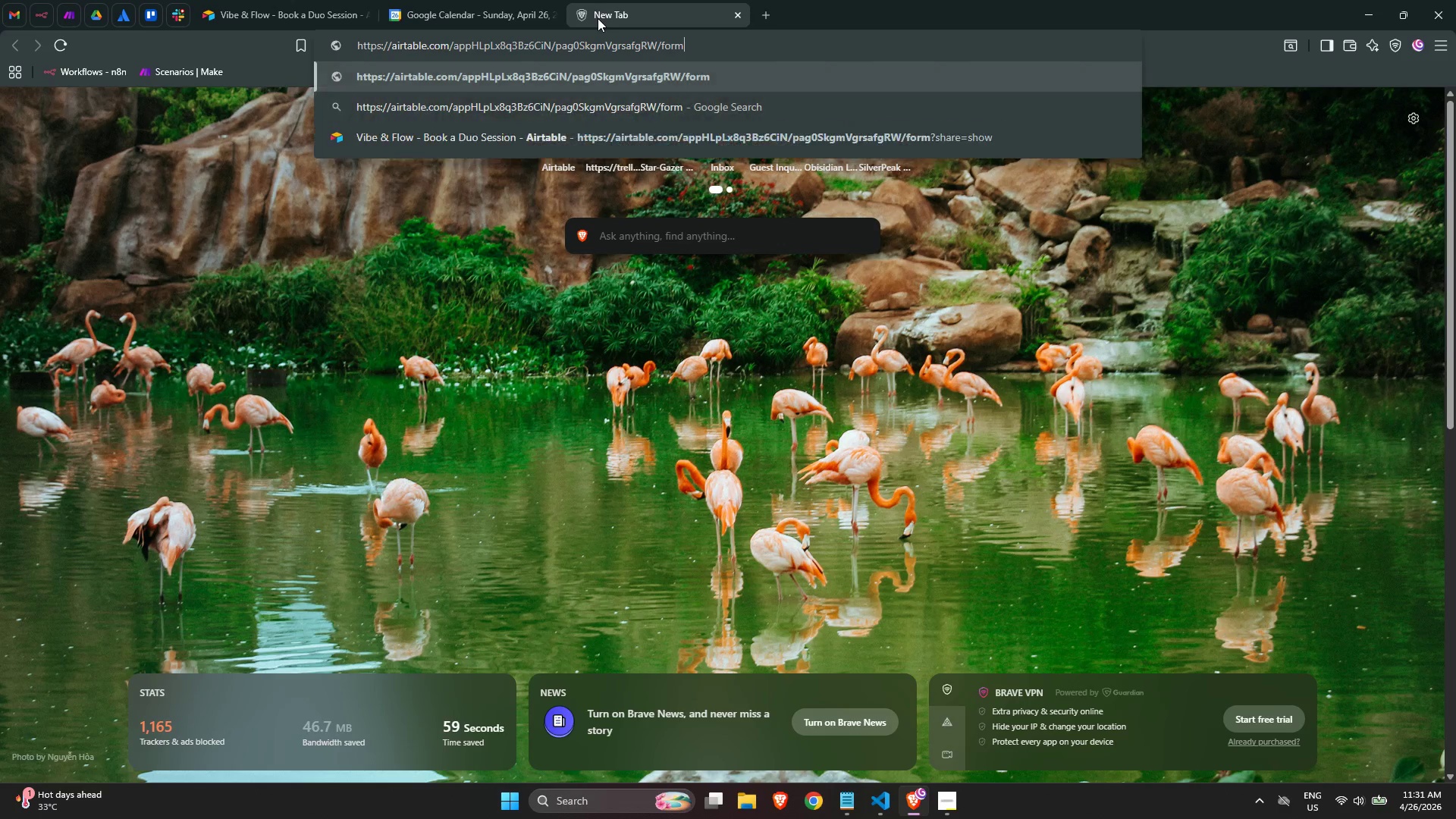 
key(NumpadEnter)
 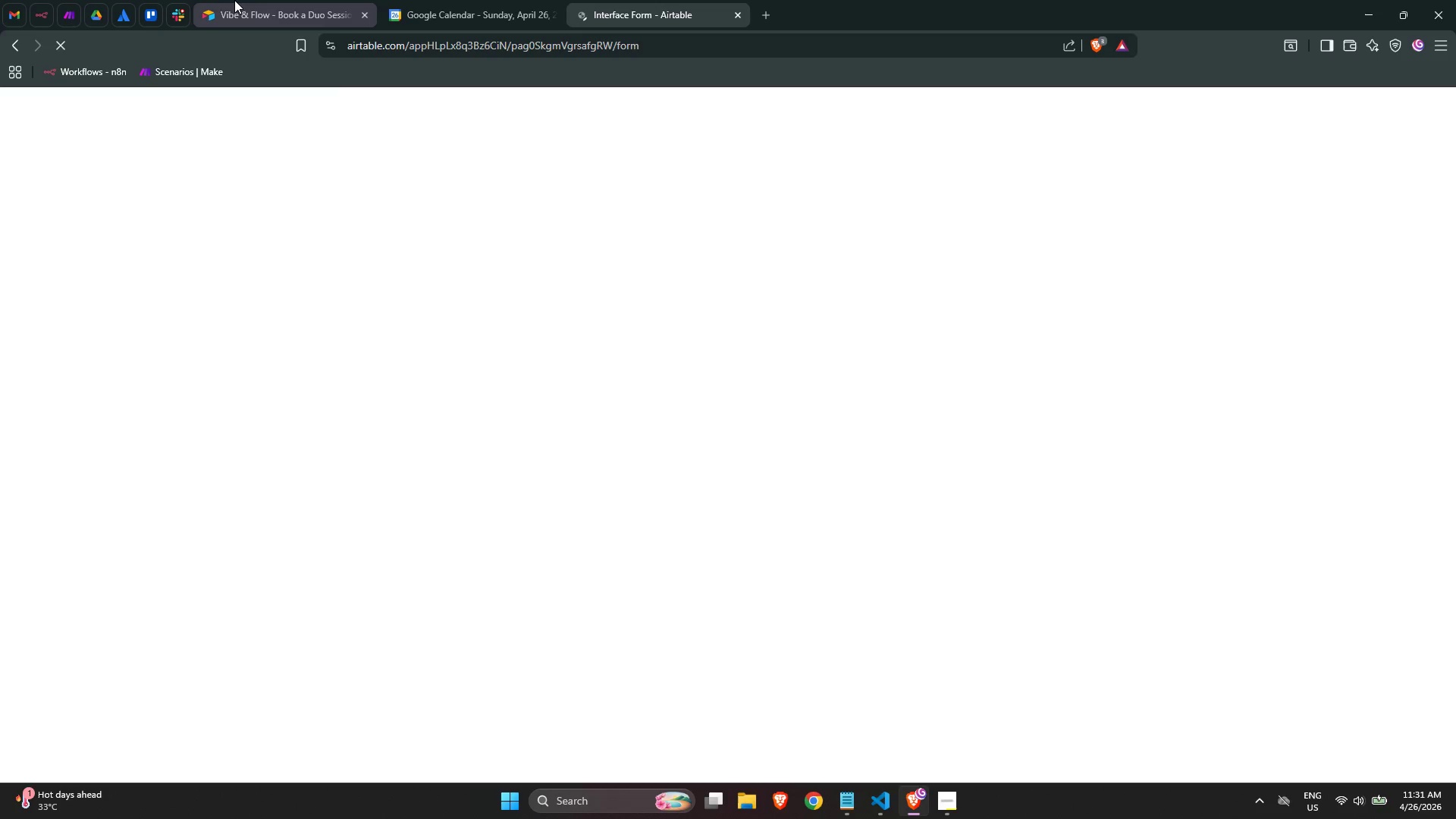 
key(Alt+AltLeft)
 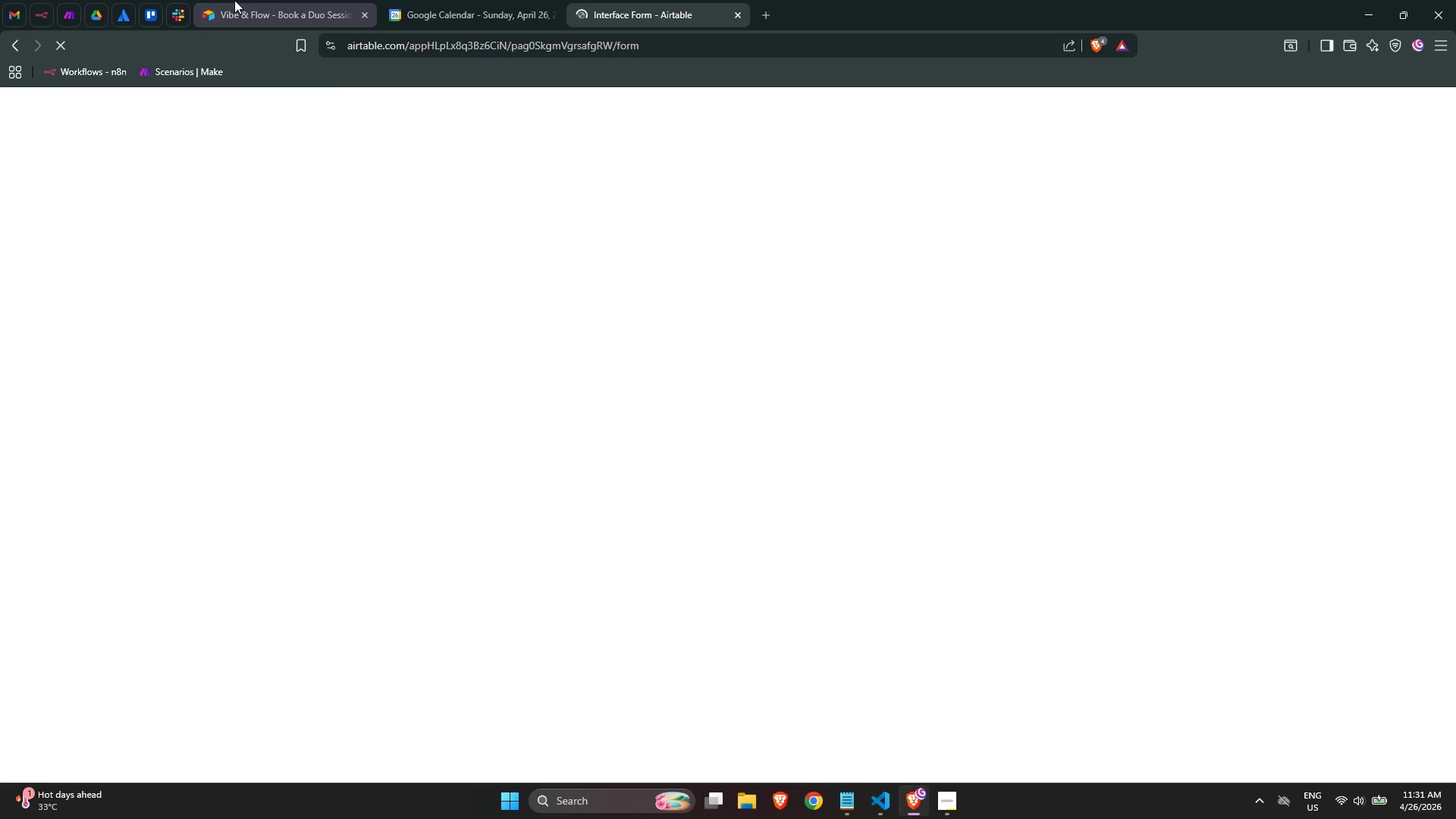 
key(Alt+Tab)